 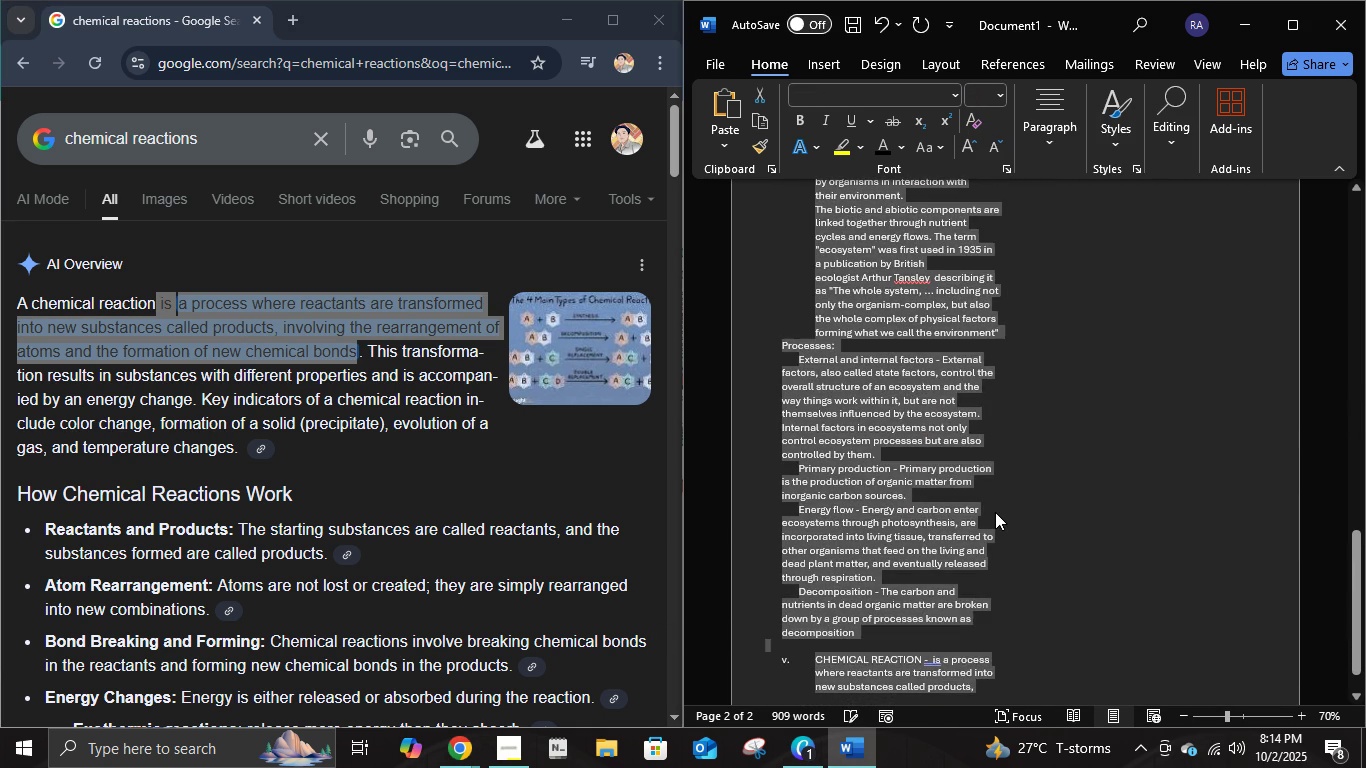 
key(Control+B)
 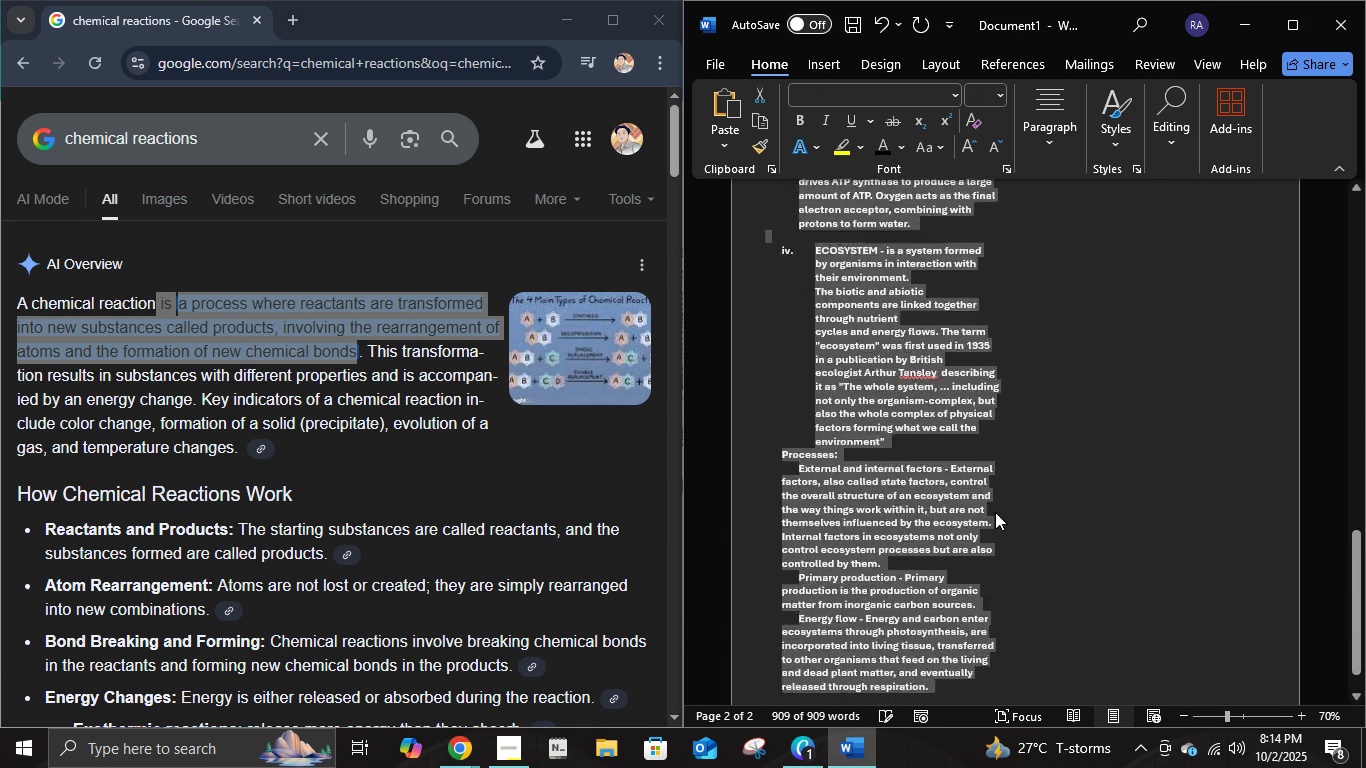 
key(Control+B)
 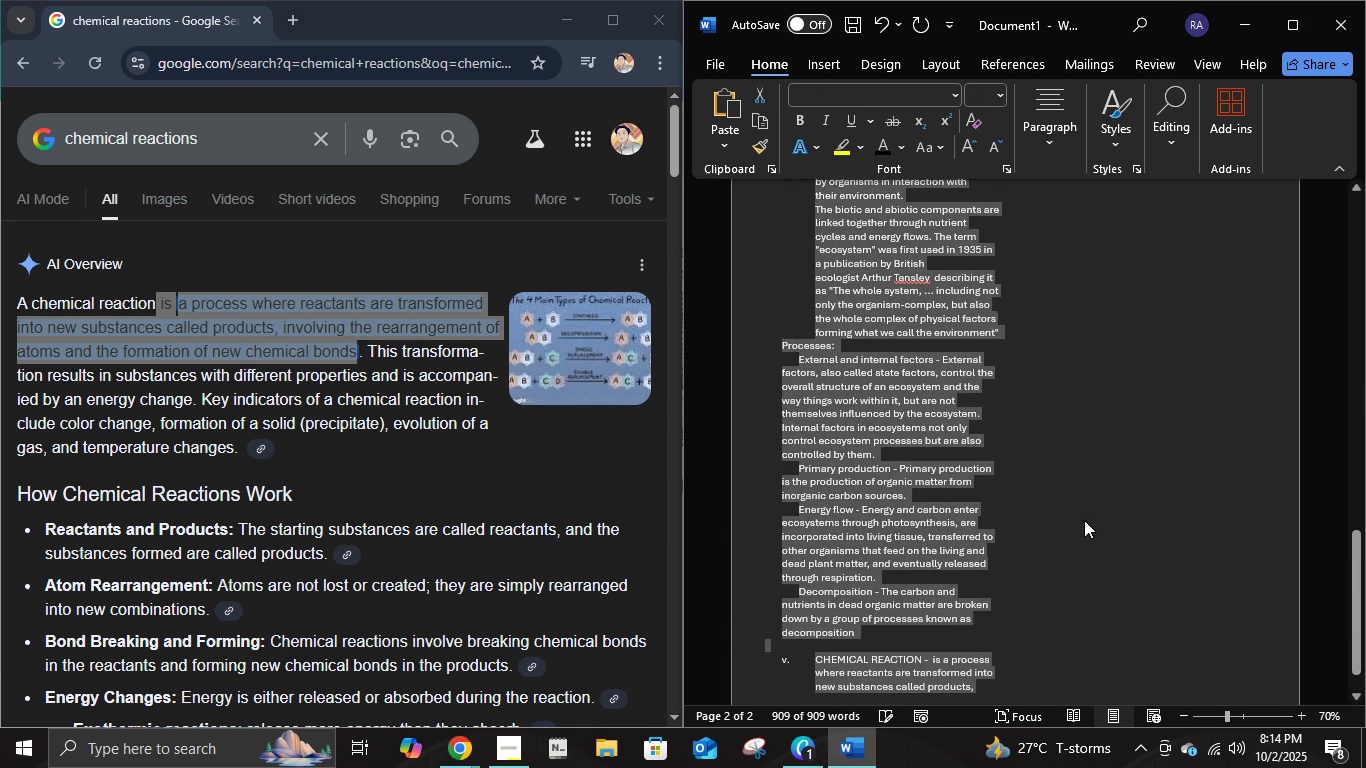 
scroll: coordinate [1050, 508], scroll_direction: up, amount: 14.0
 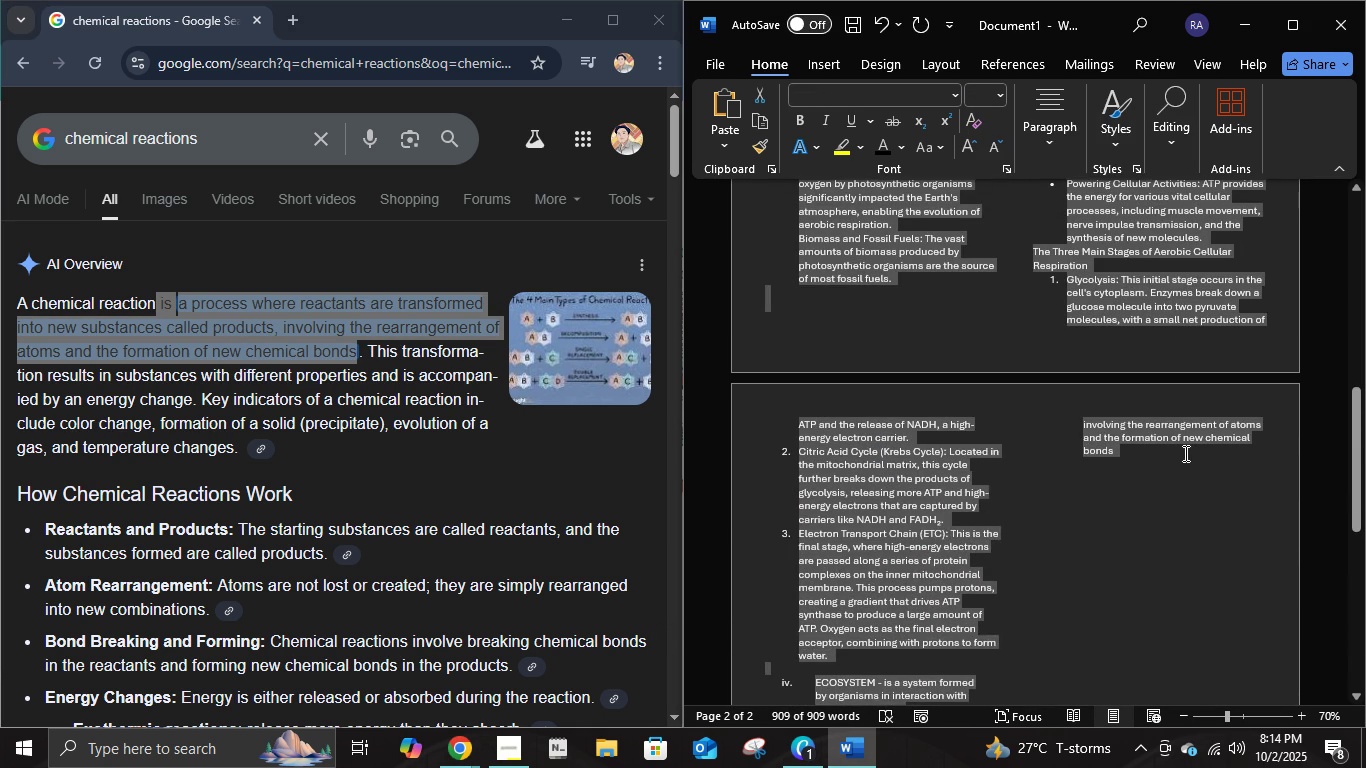 
left_click([1184, 453])
 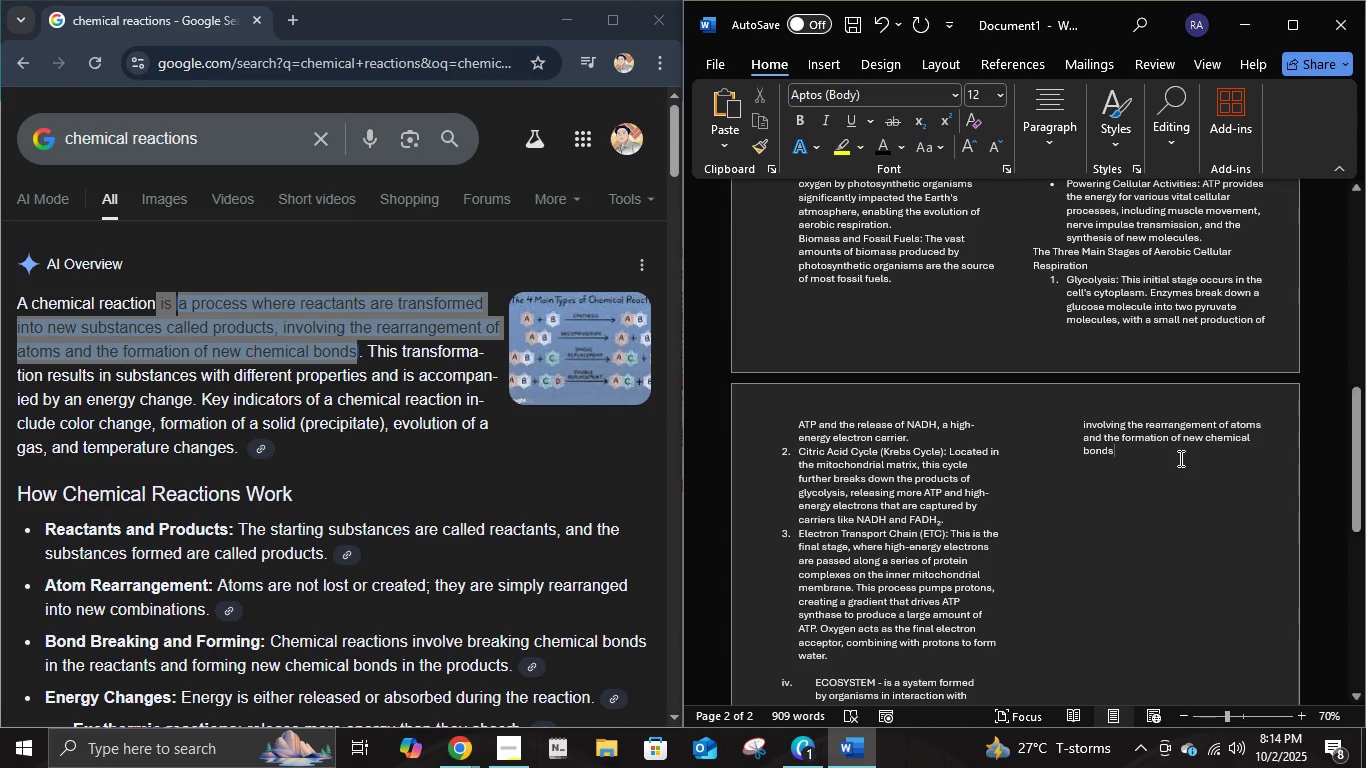 
key(Period)
 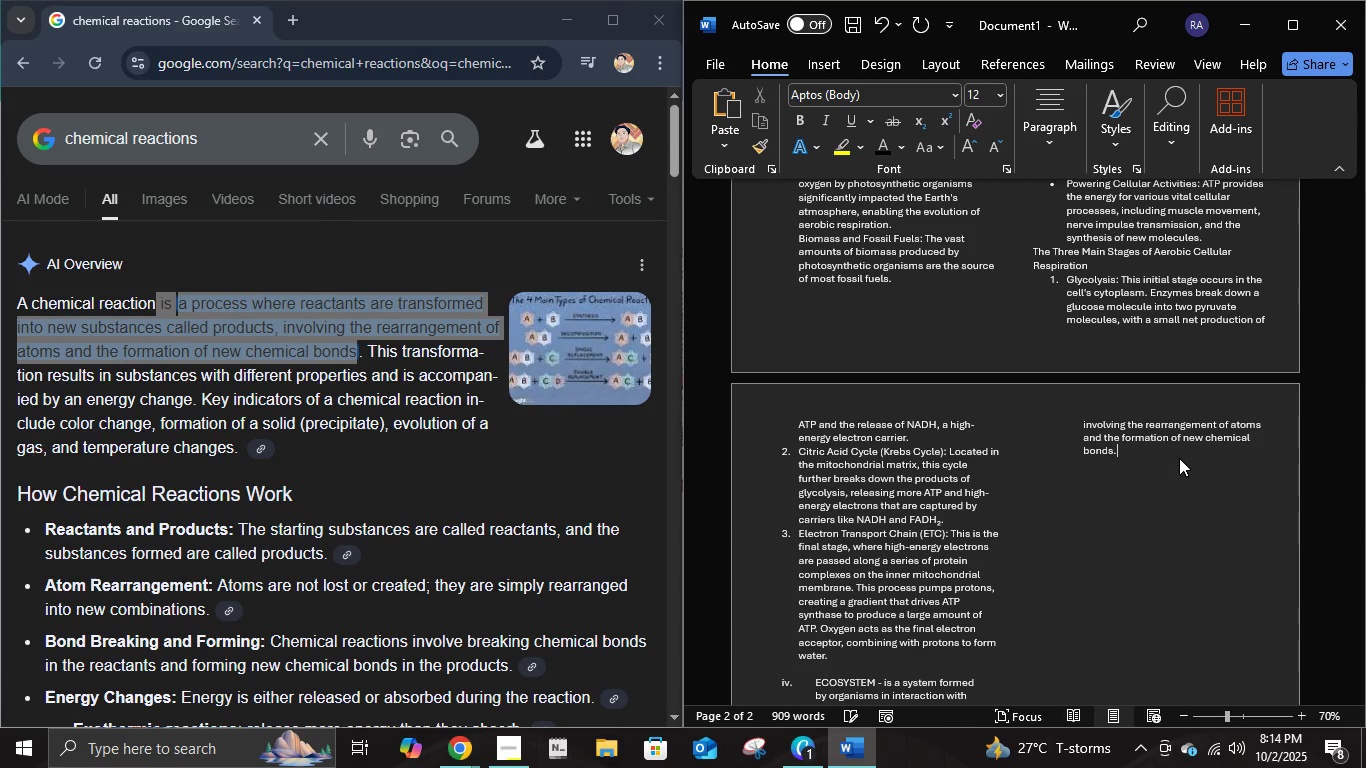 
key(Enter)
 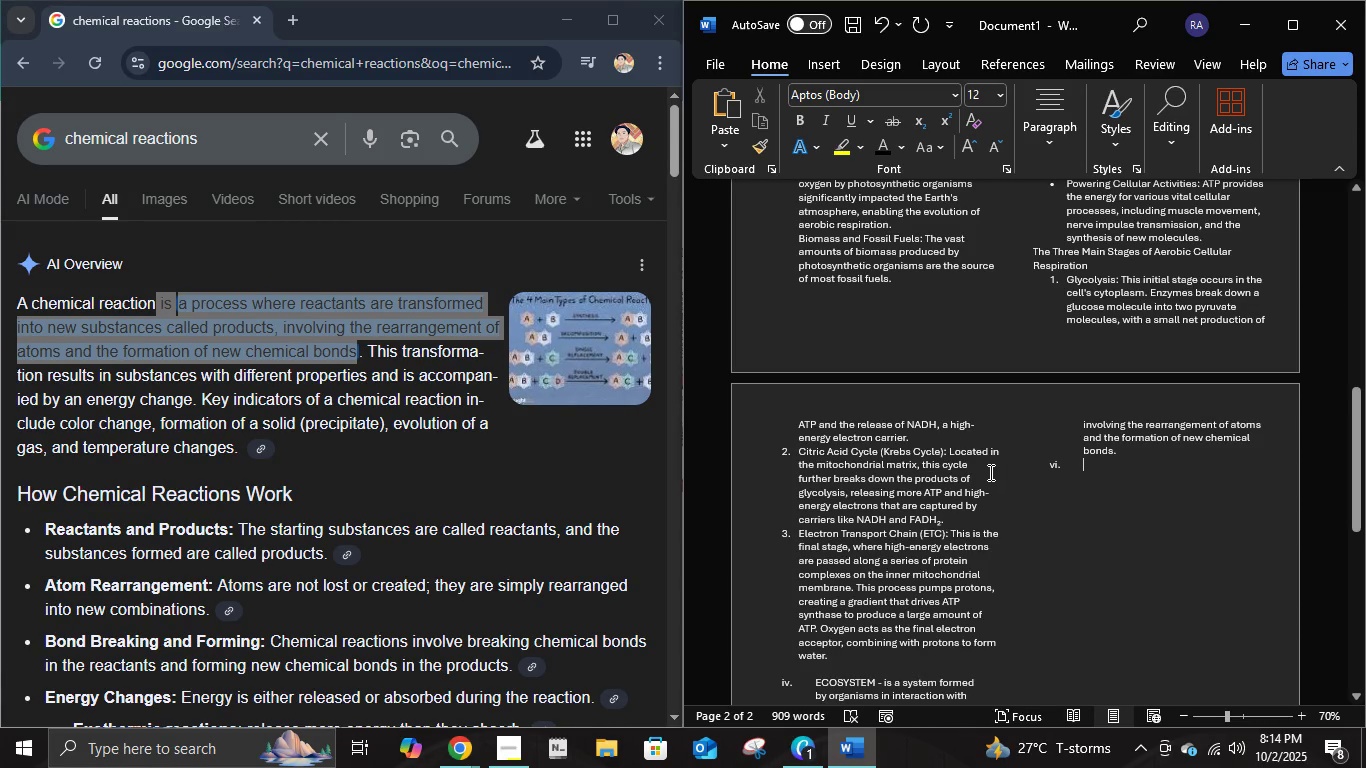 
key(Backspace)
 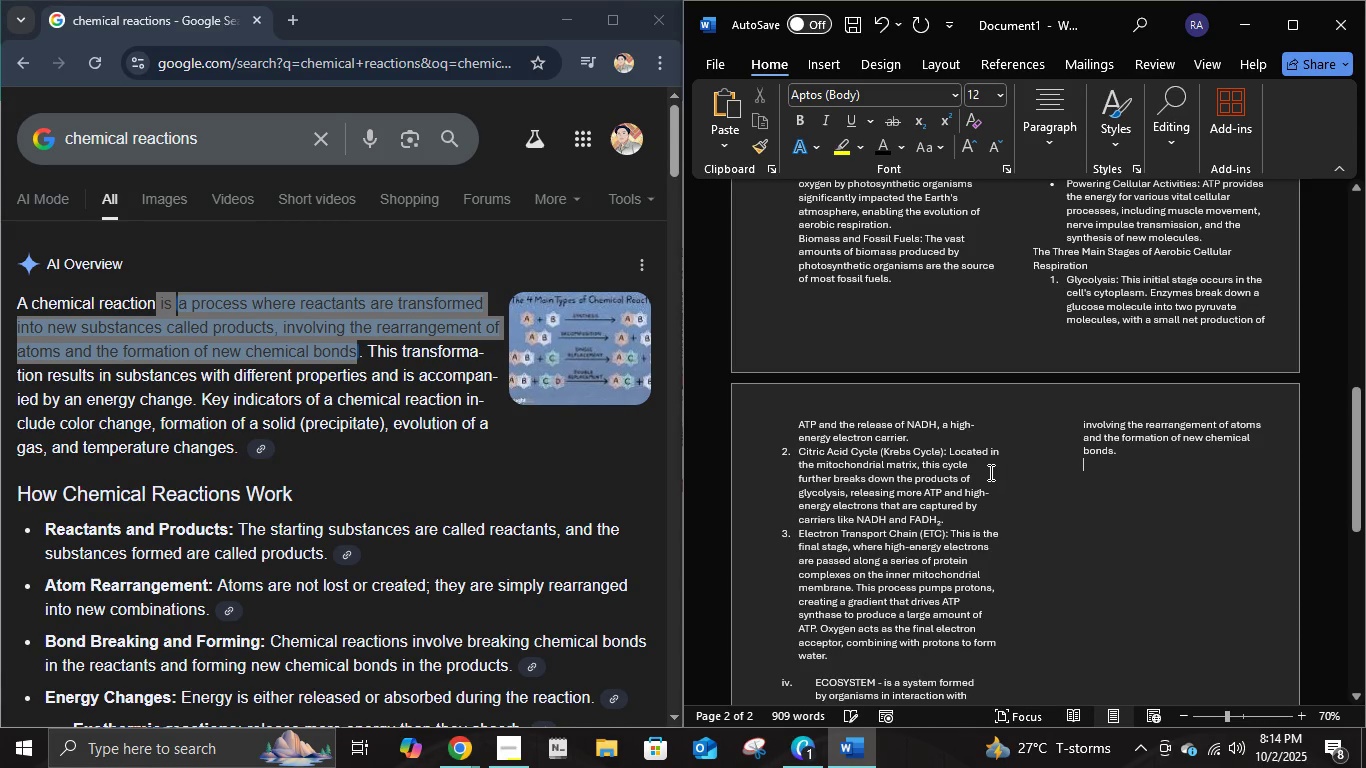 
key(Backspace)
 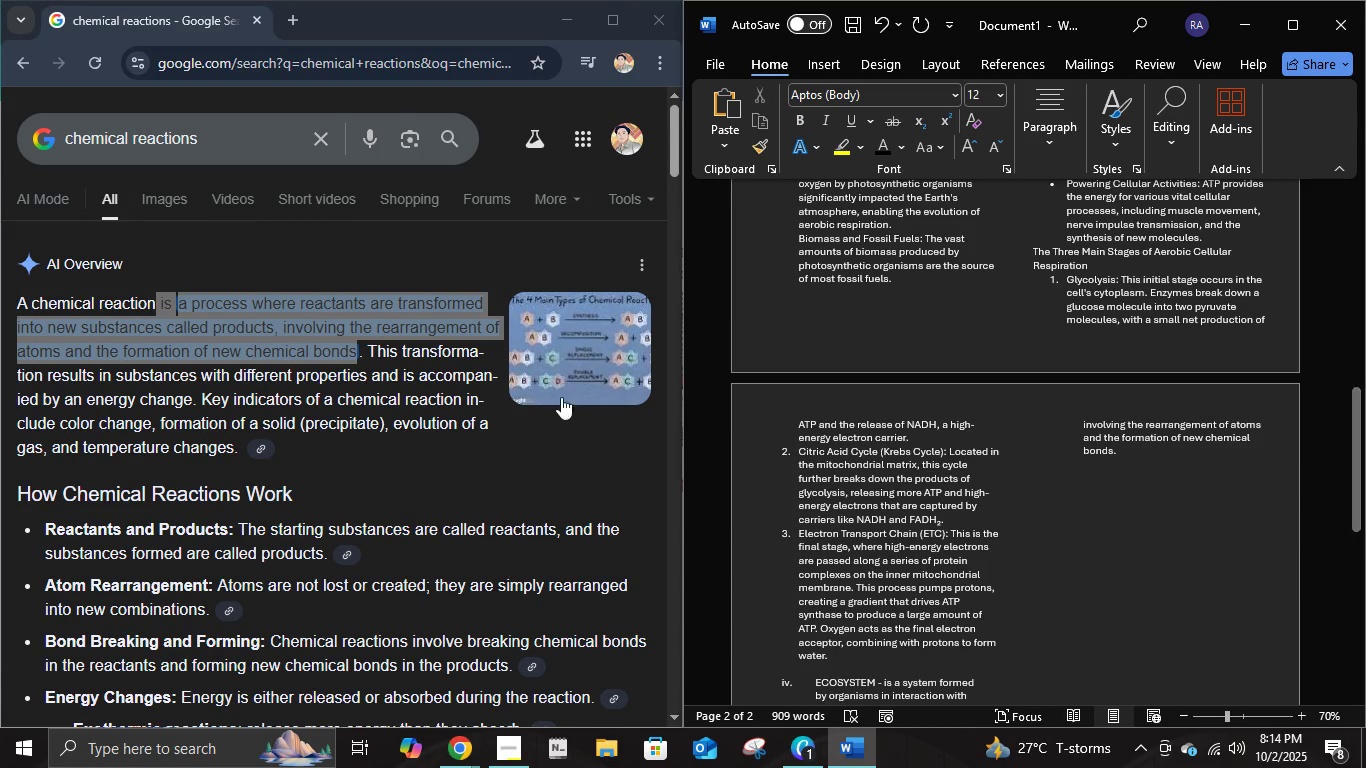 
scroll: coordinate [531, 413], scroll_direction: down, amount: 2.0
 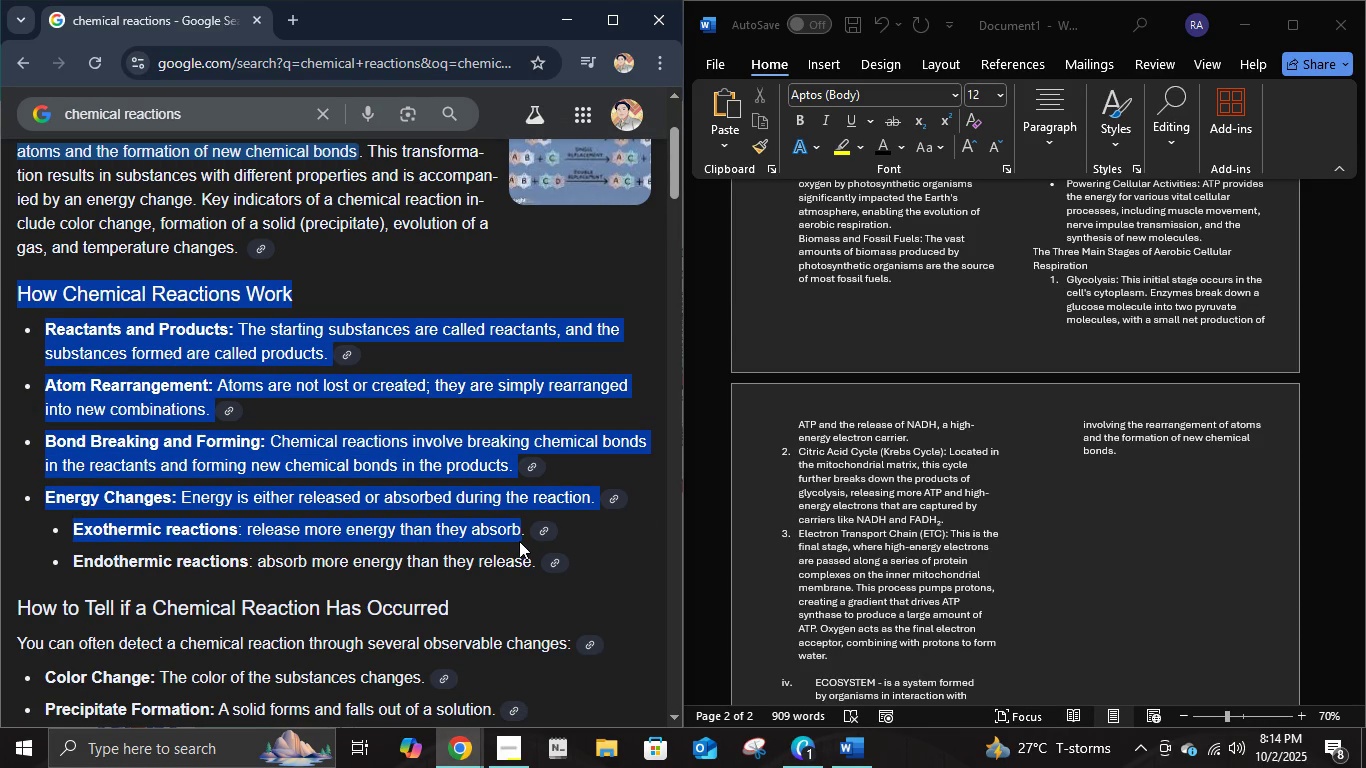 
wait(5.56)
 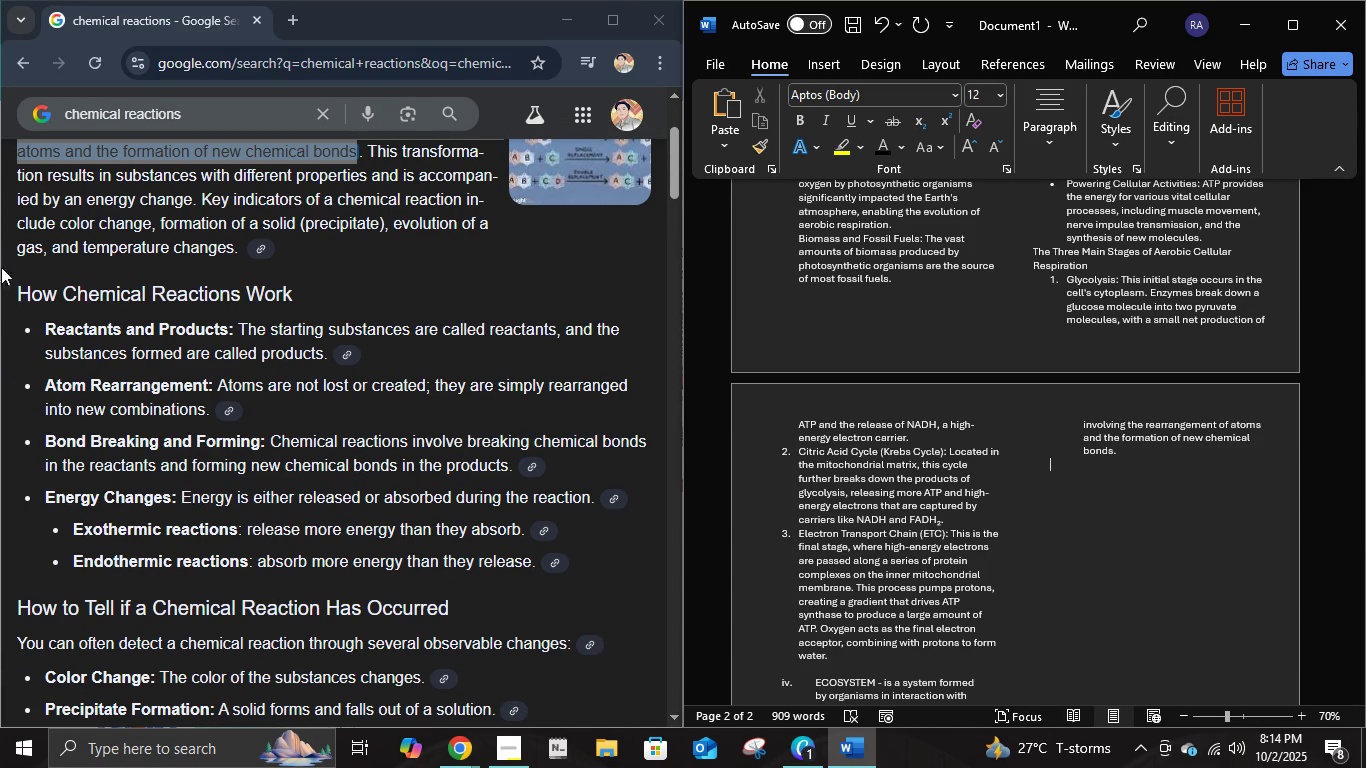 
key(Control+ControlLeft)
 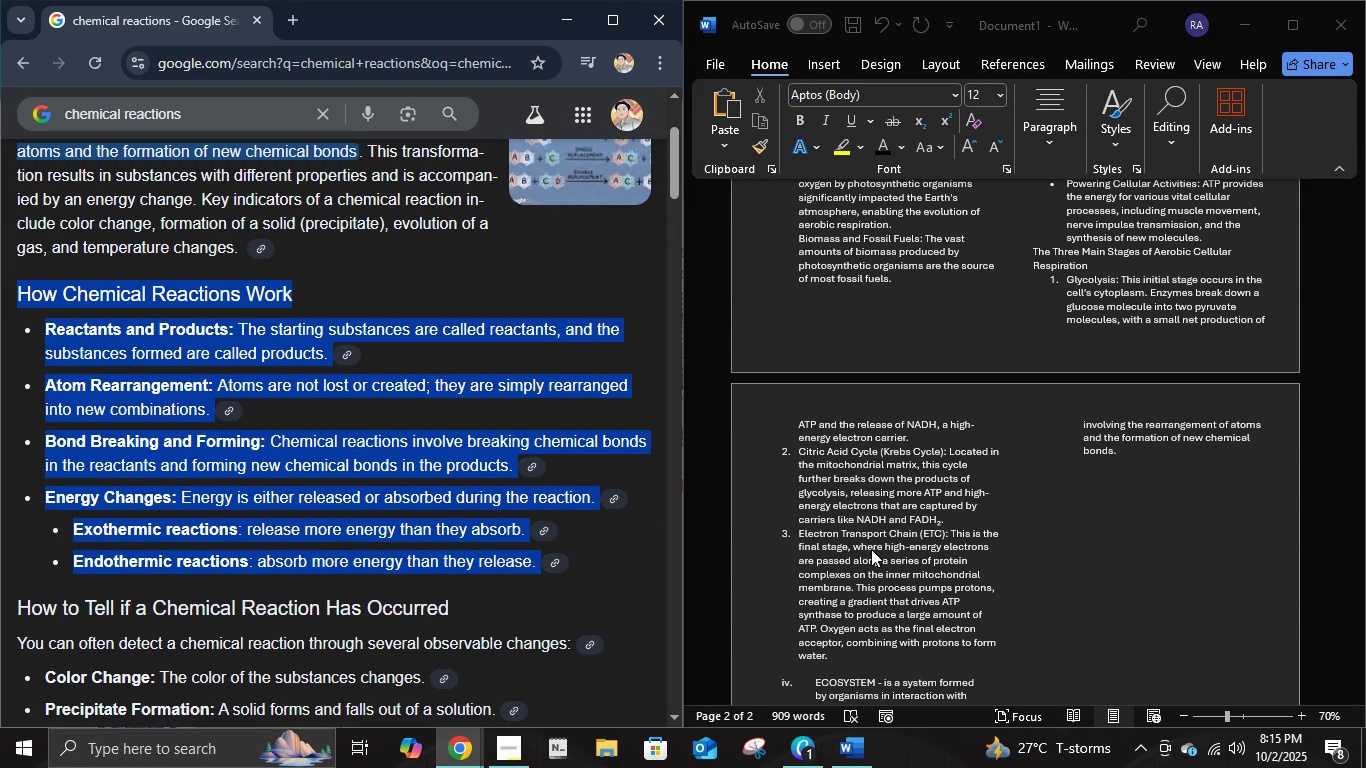 
key(Control+C)
 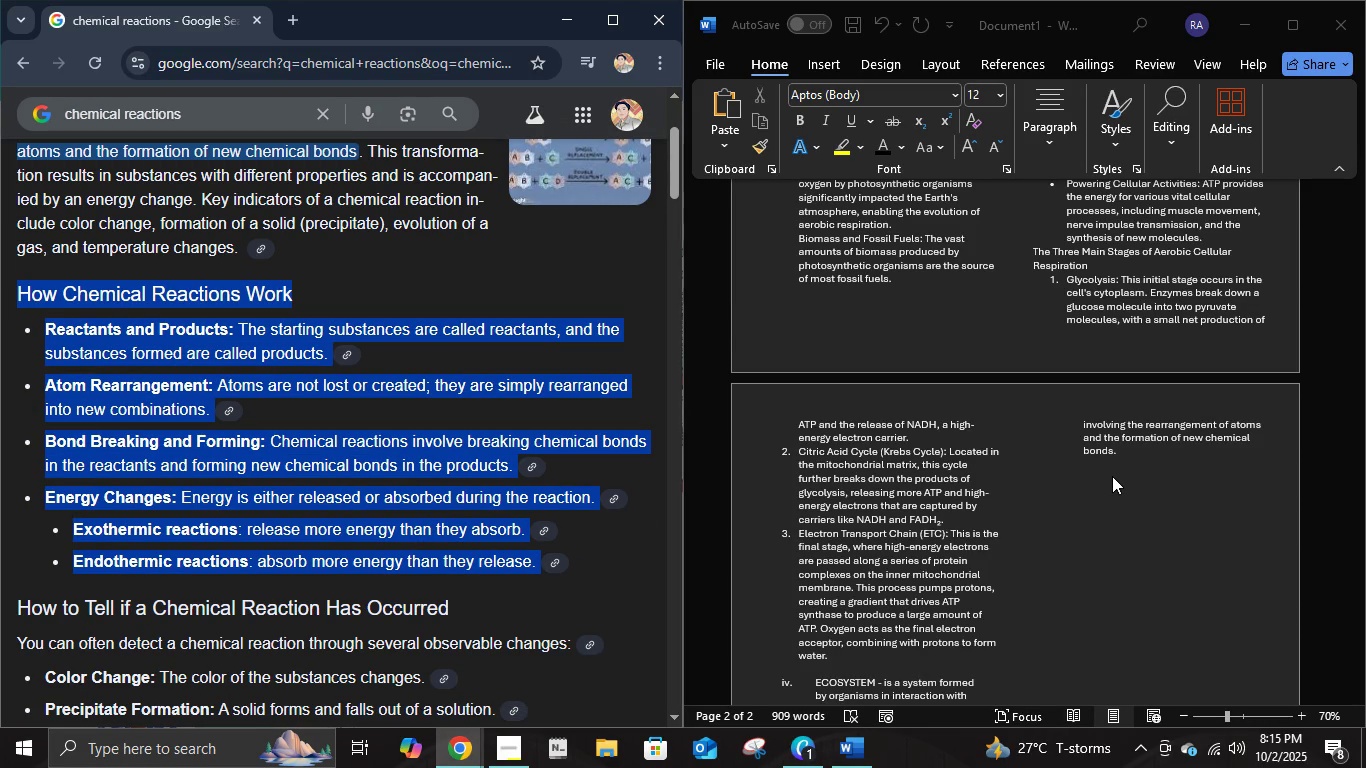 
left_click([1112, 476])
 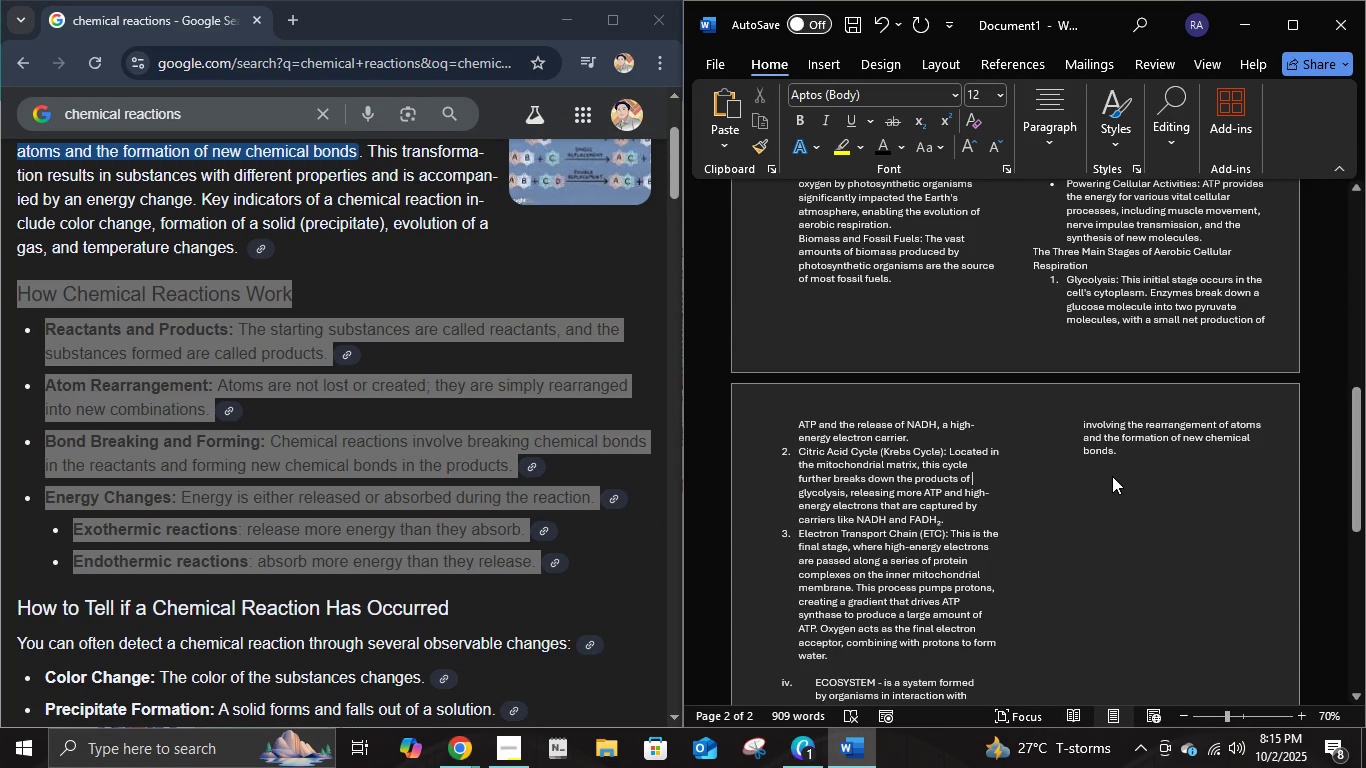 
right_click([1112, 476])
 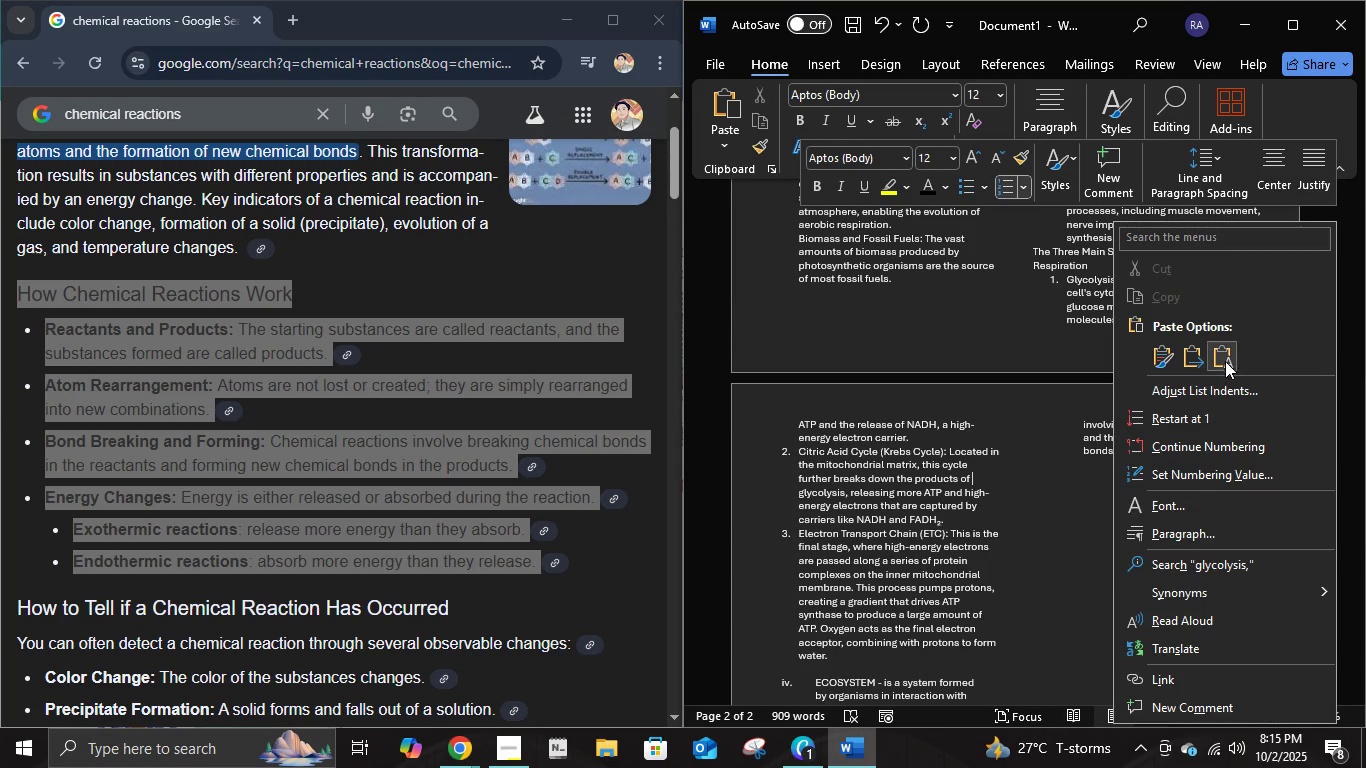 
left_click([1225, 361])